 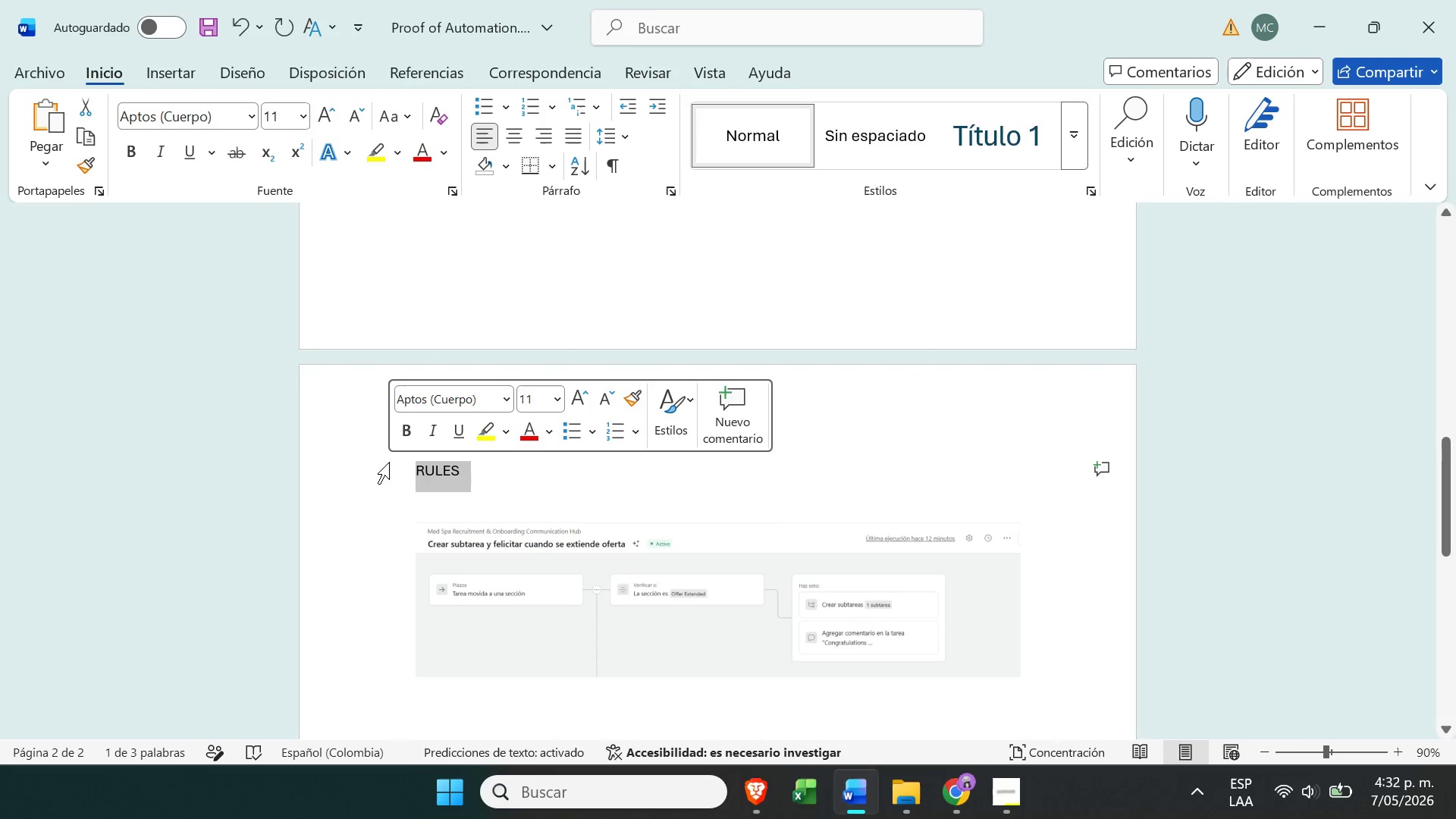 
type(AUTOMATION RULE)
 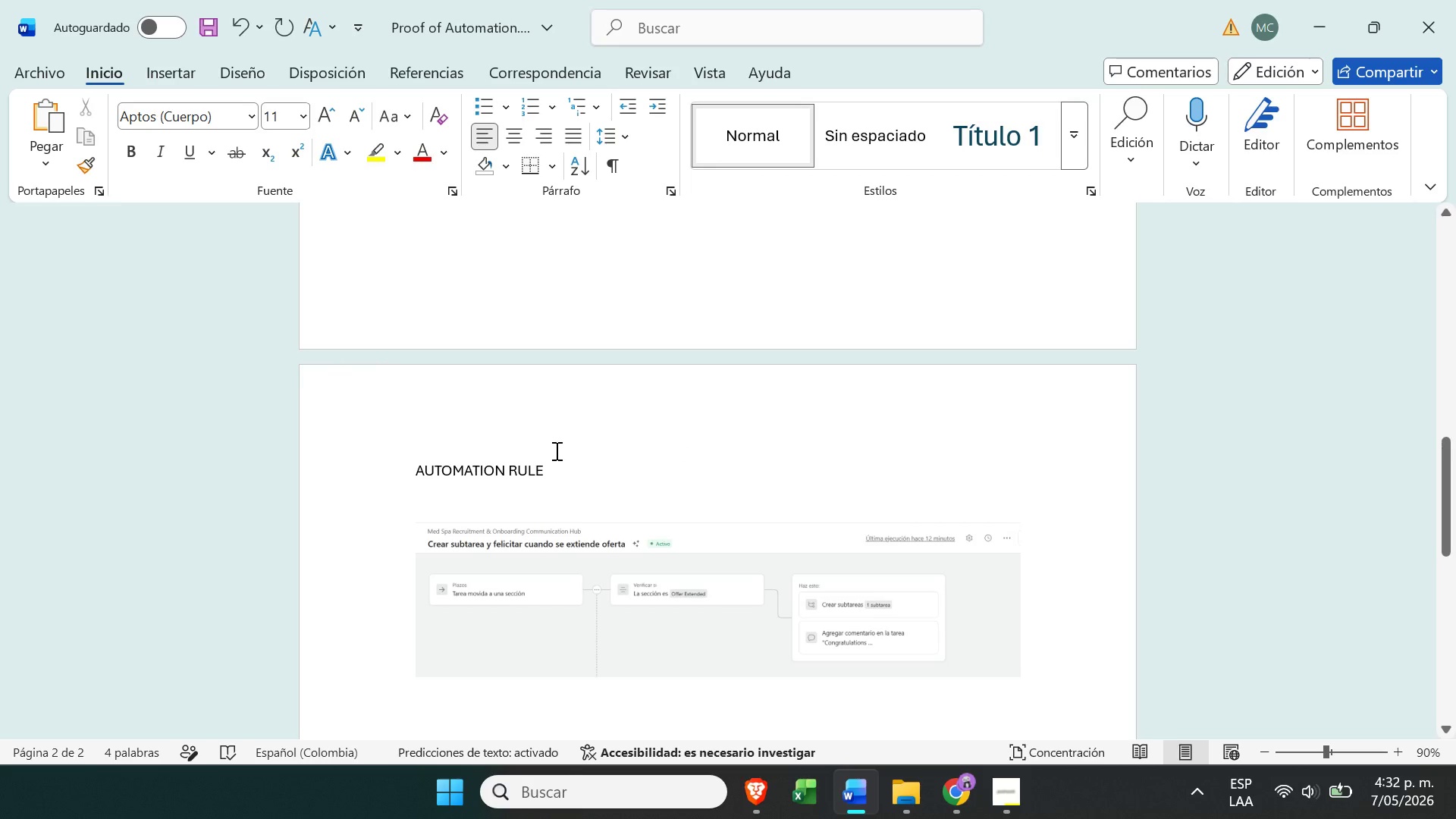 
left_click_drag(start_coordinate=[550, 472], to_coordinate=[408, 481])
 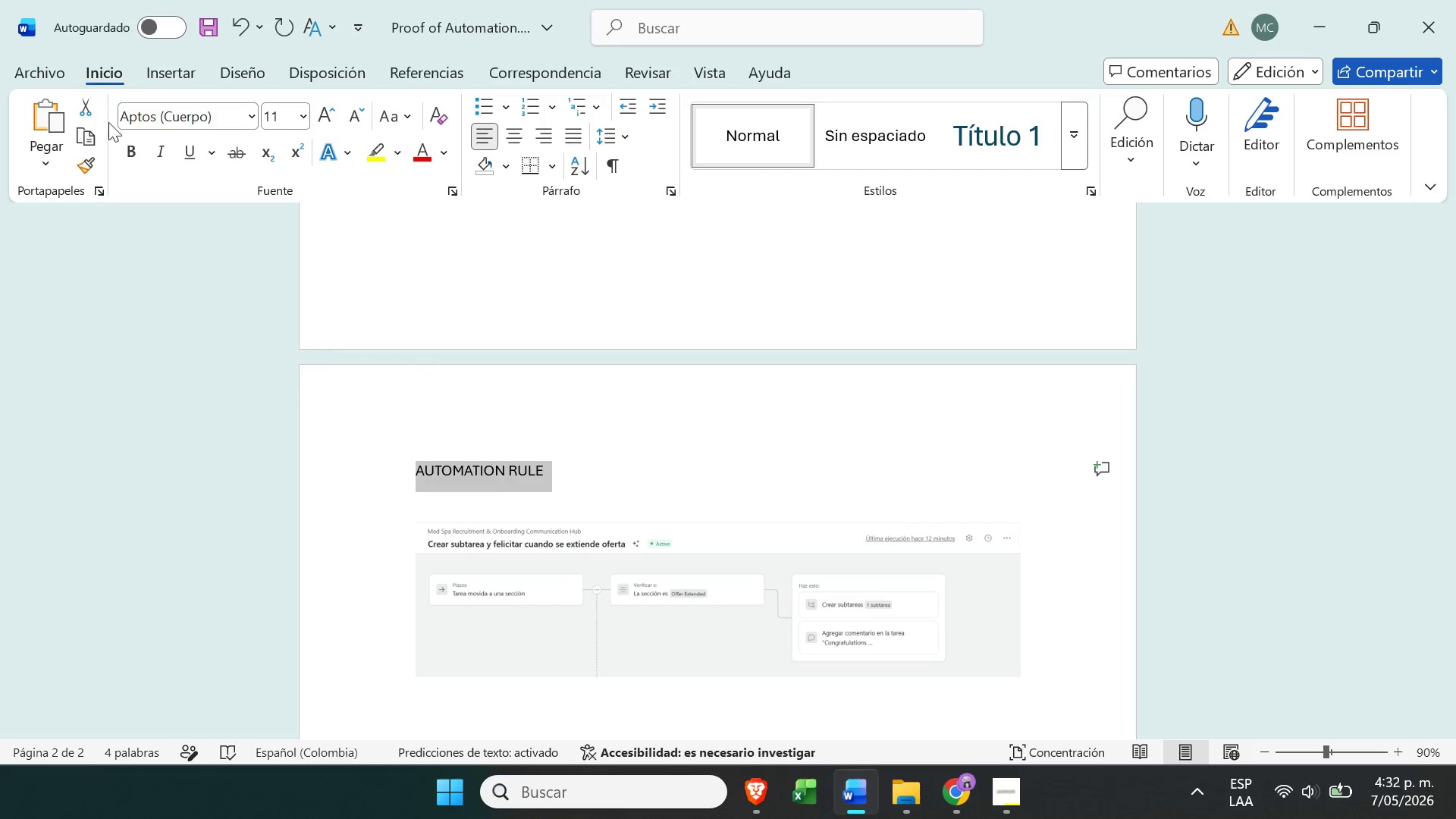 
left_click([132, 146])
 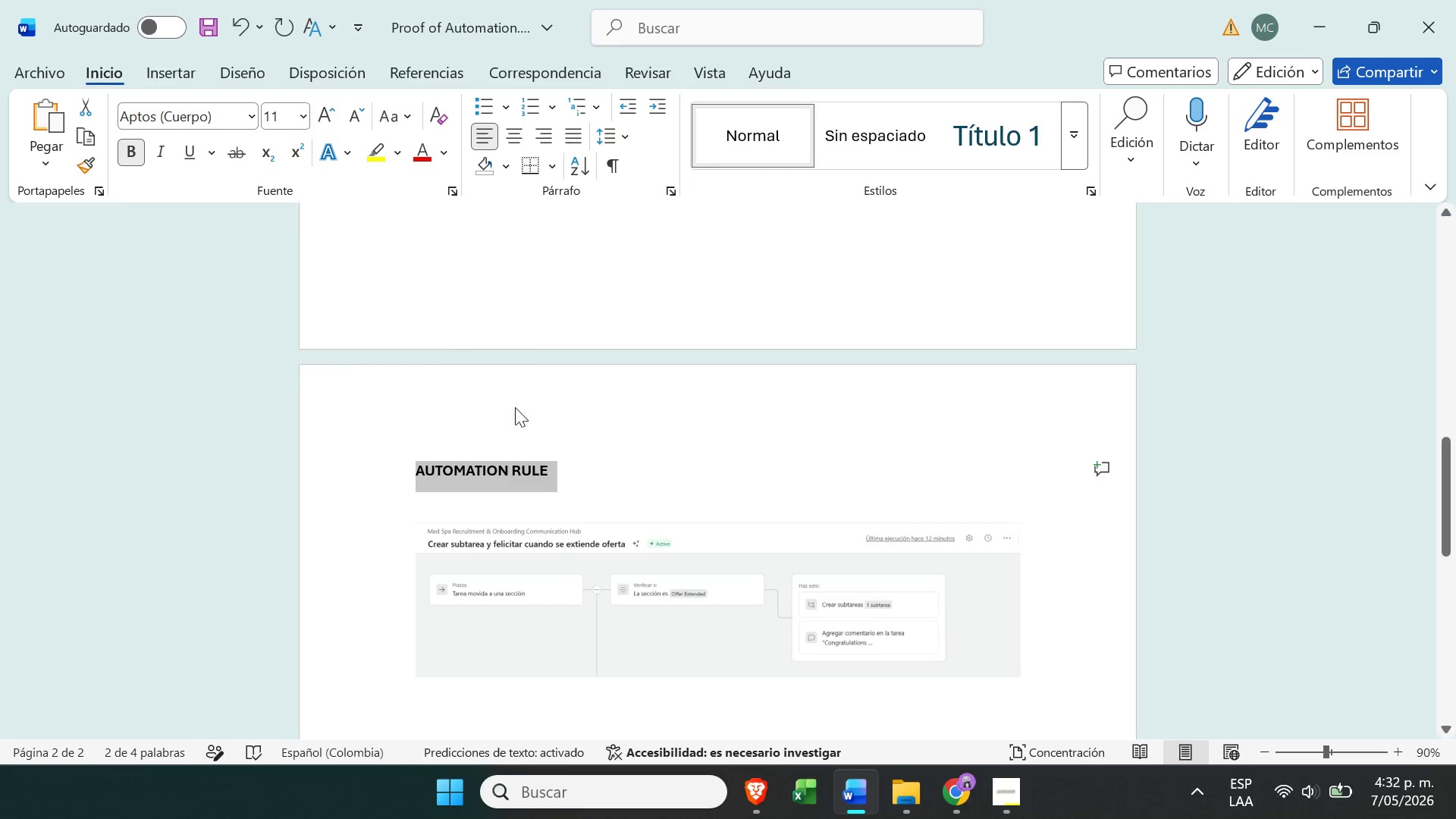 
left_click([590, 442])
 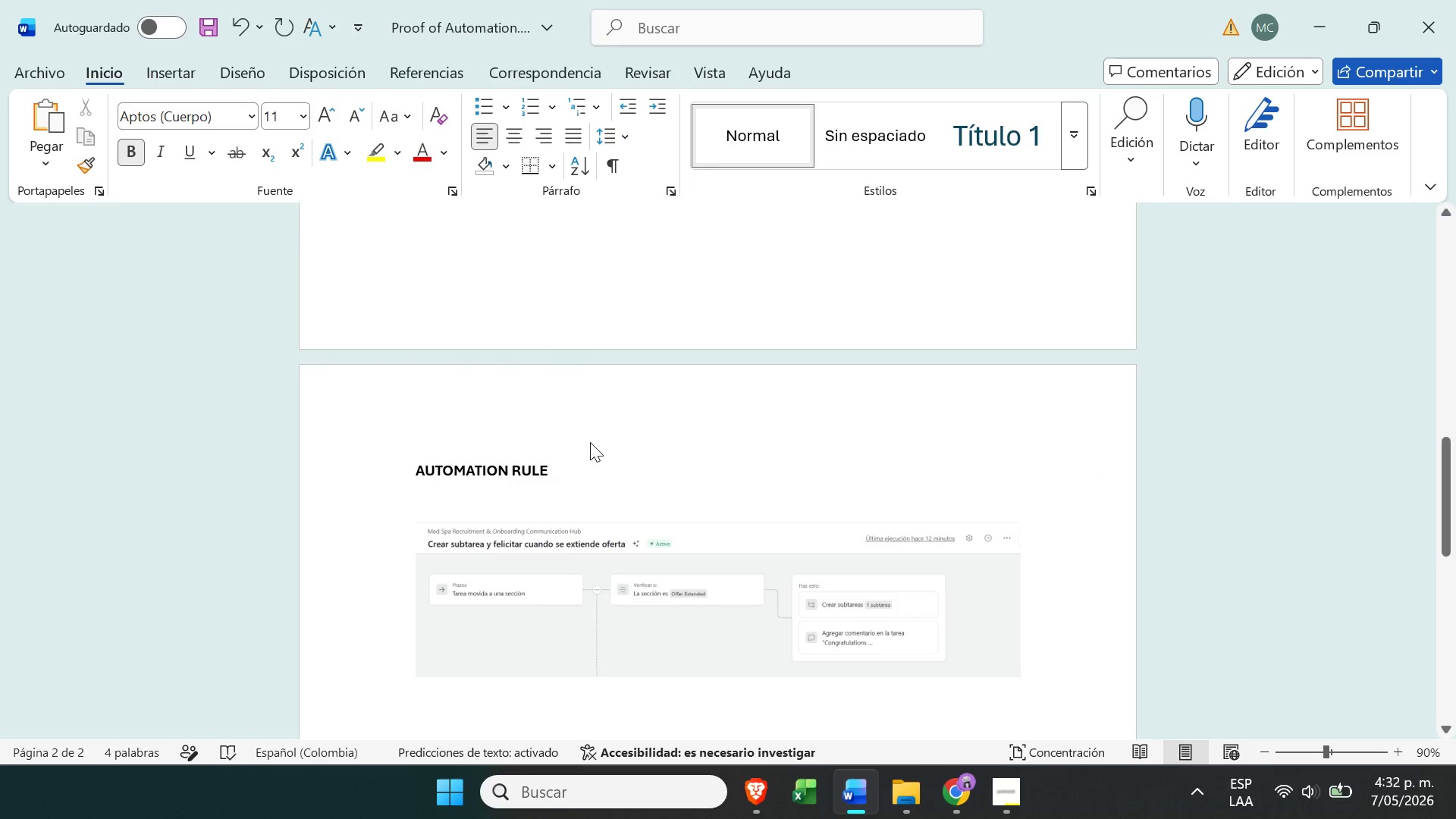 
left_click([552, 450])
 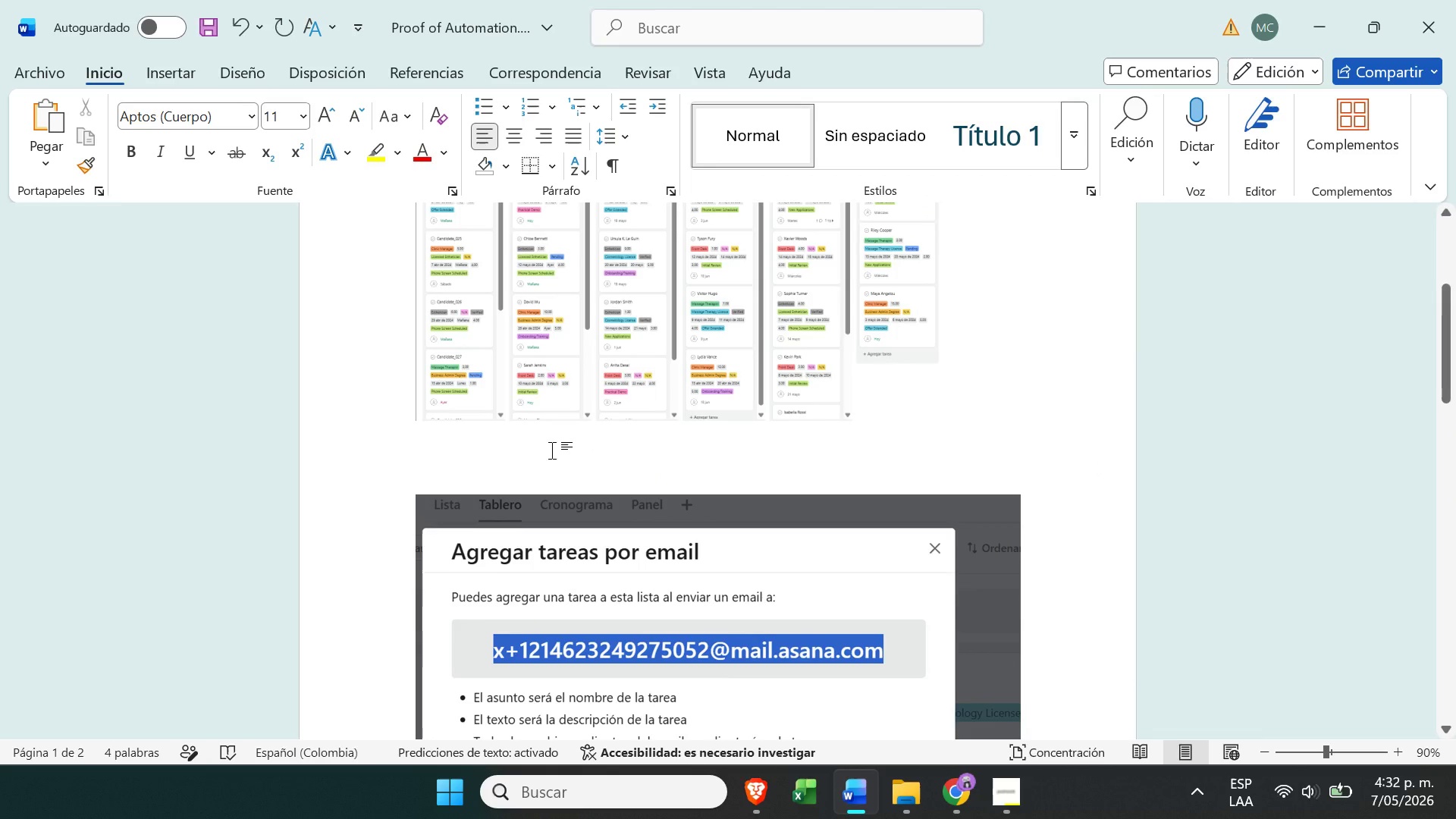 
scroll: coordinate [590, 442], scroll_direction: up, amount: 14.0
 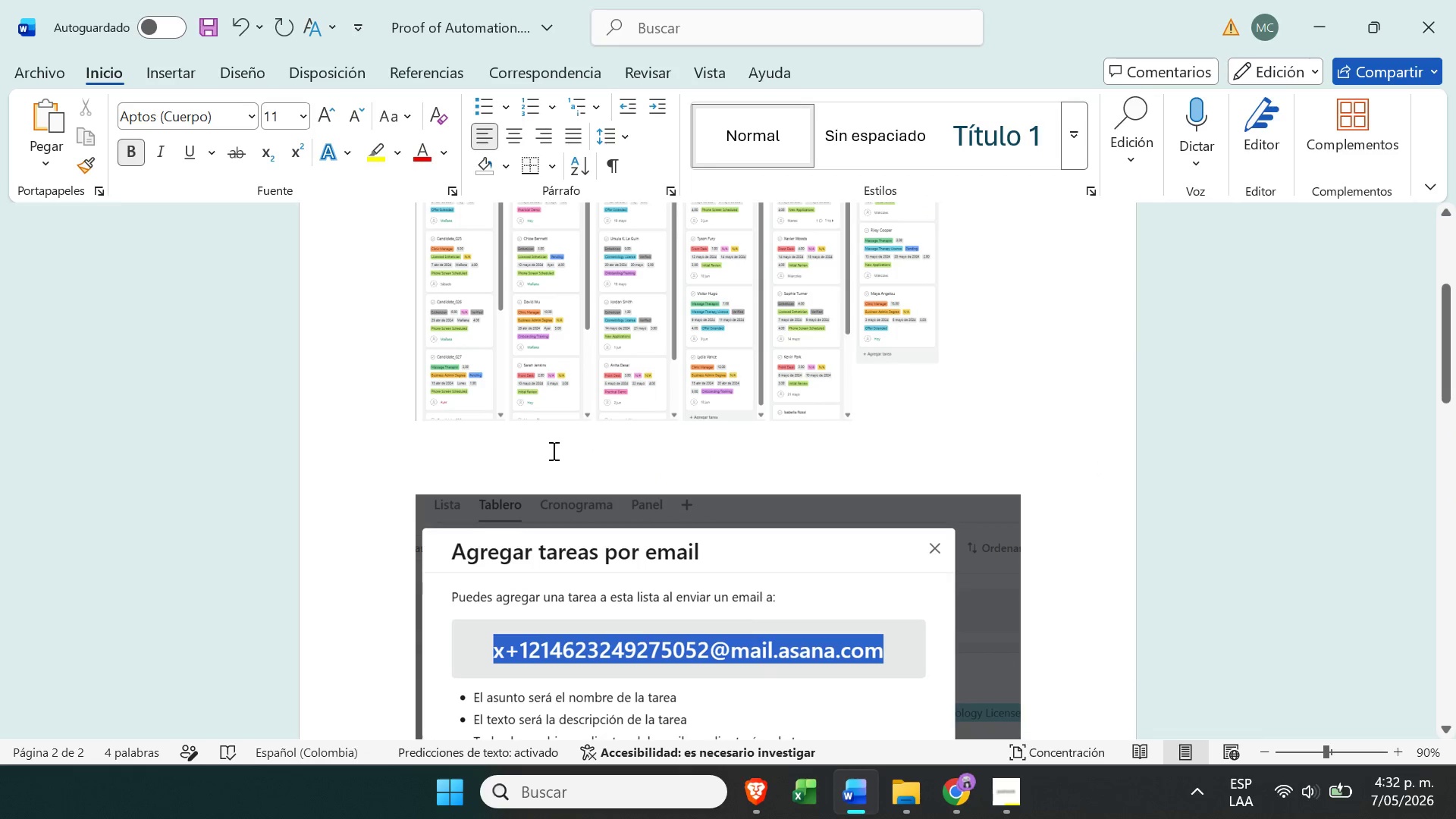 
key(Enter)
 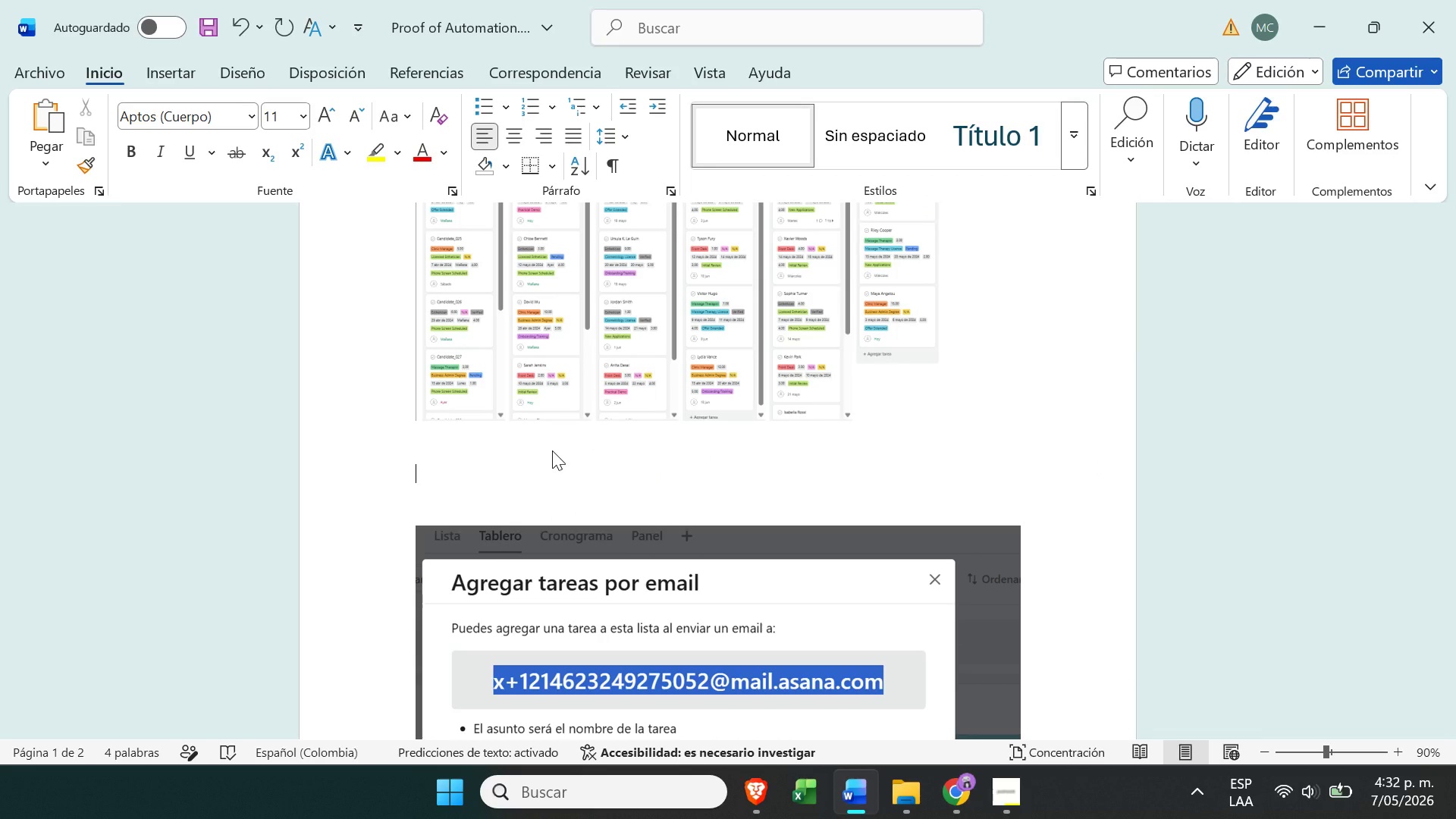 
left_click([482, 503])
 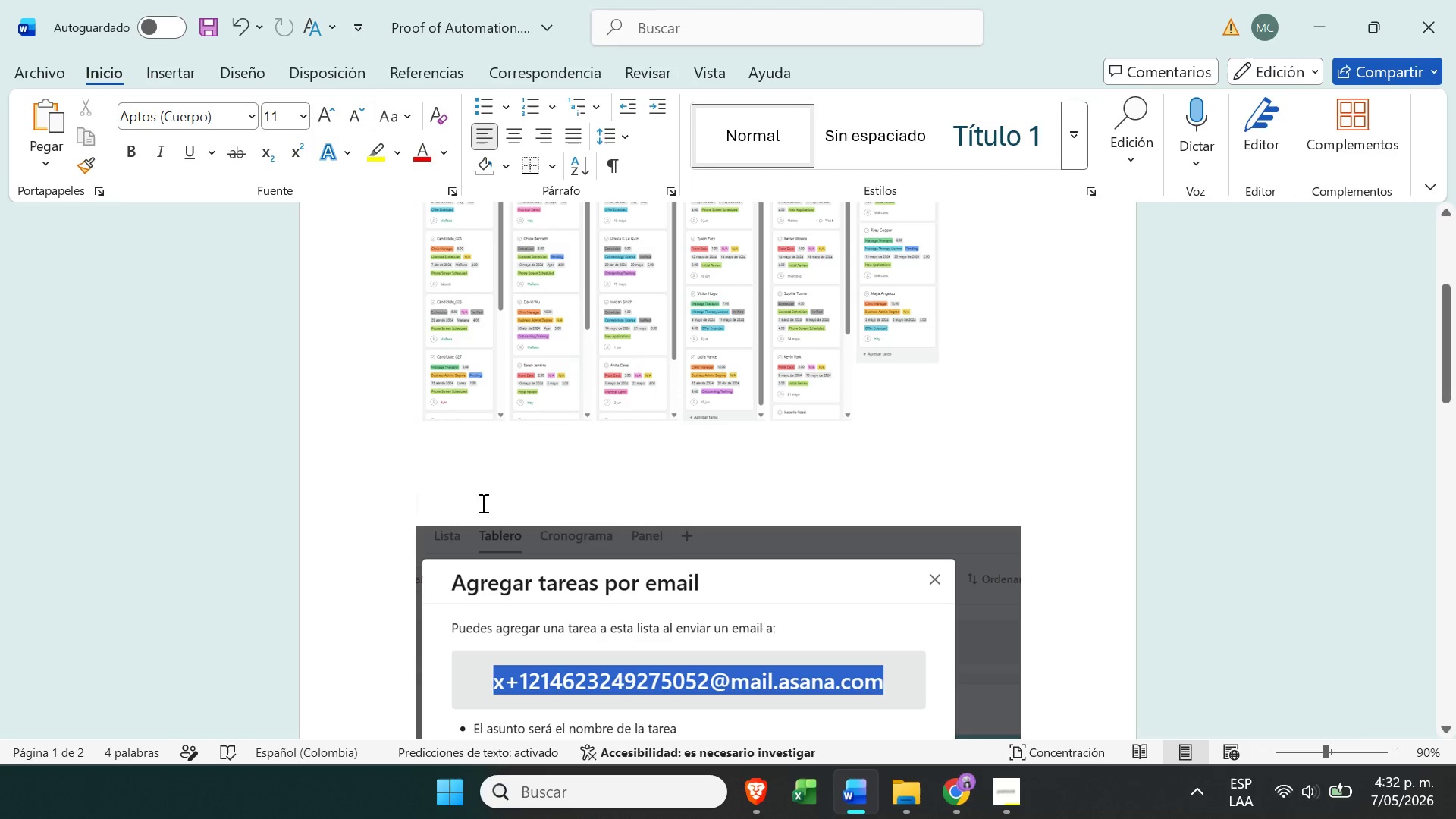 
type(EMAIL)
 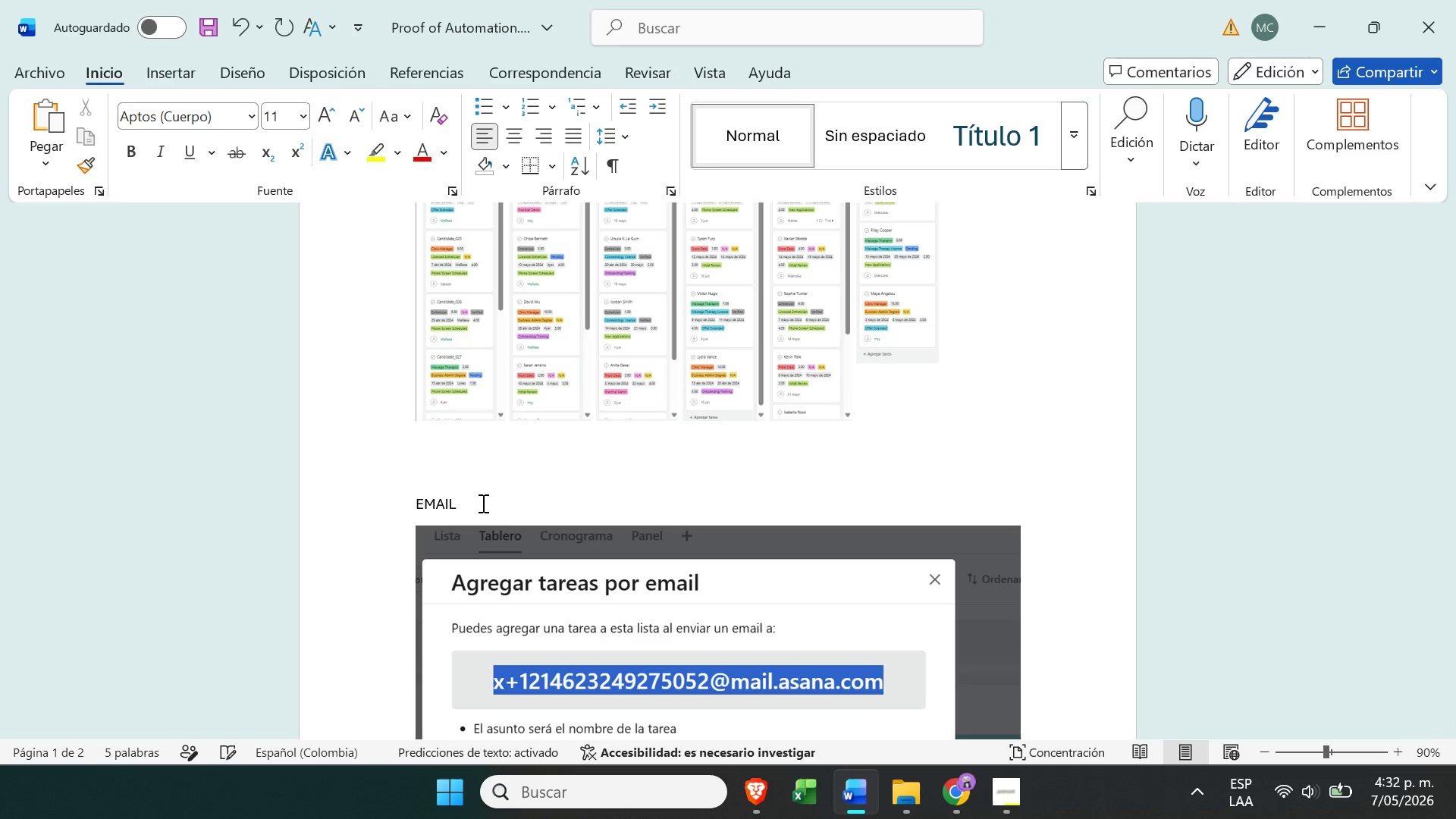 
right_click([482, 503])
 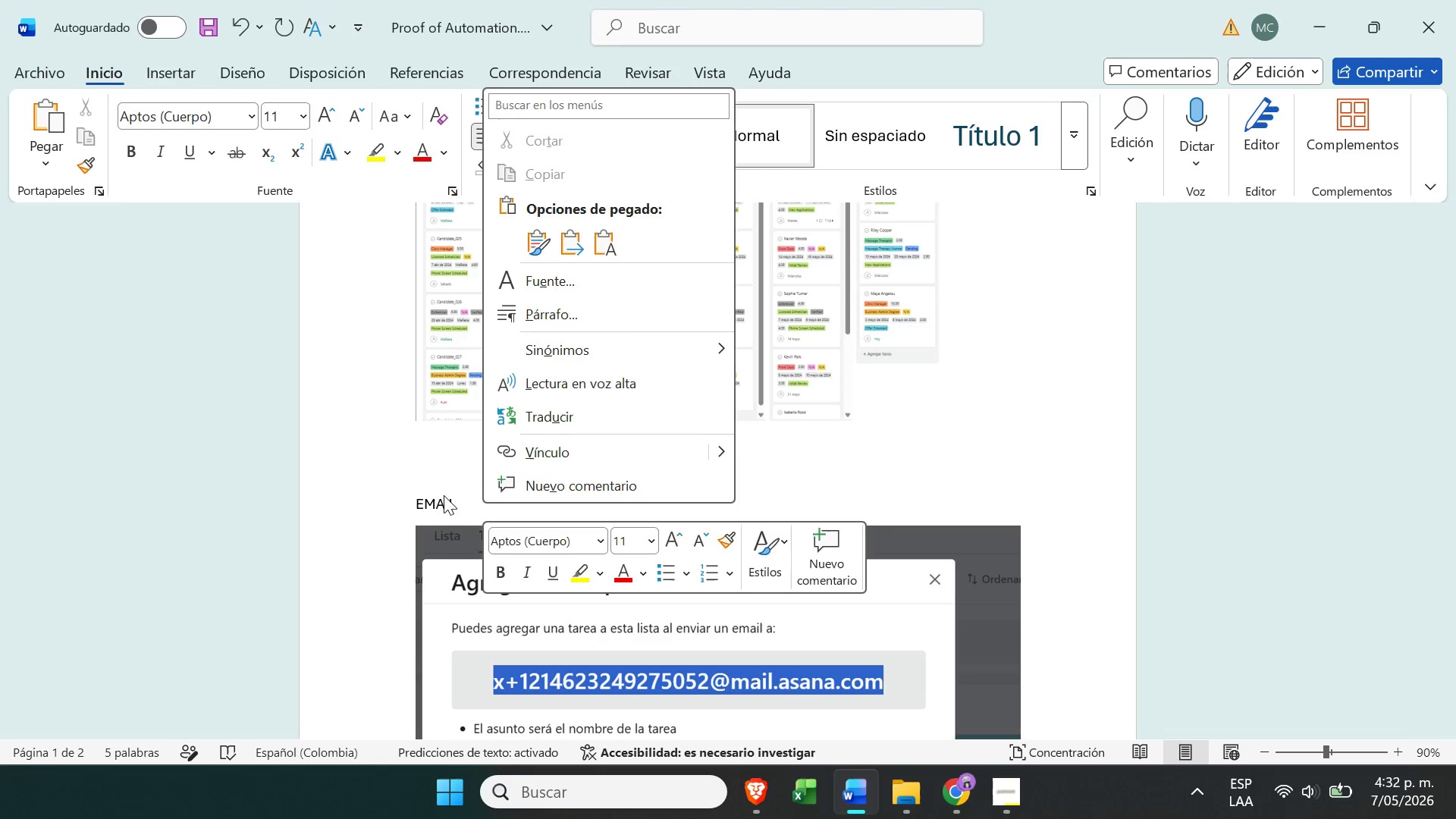 
left_click([452, 493])
 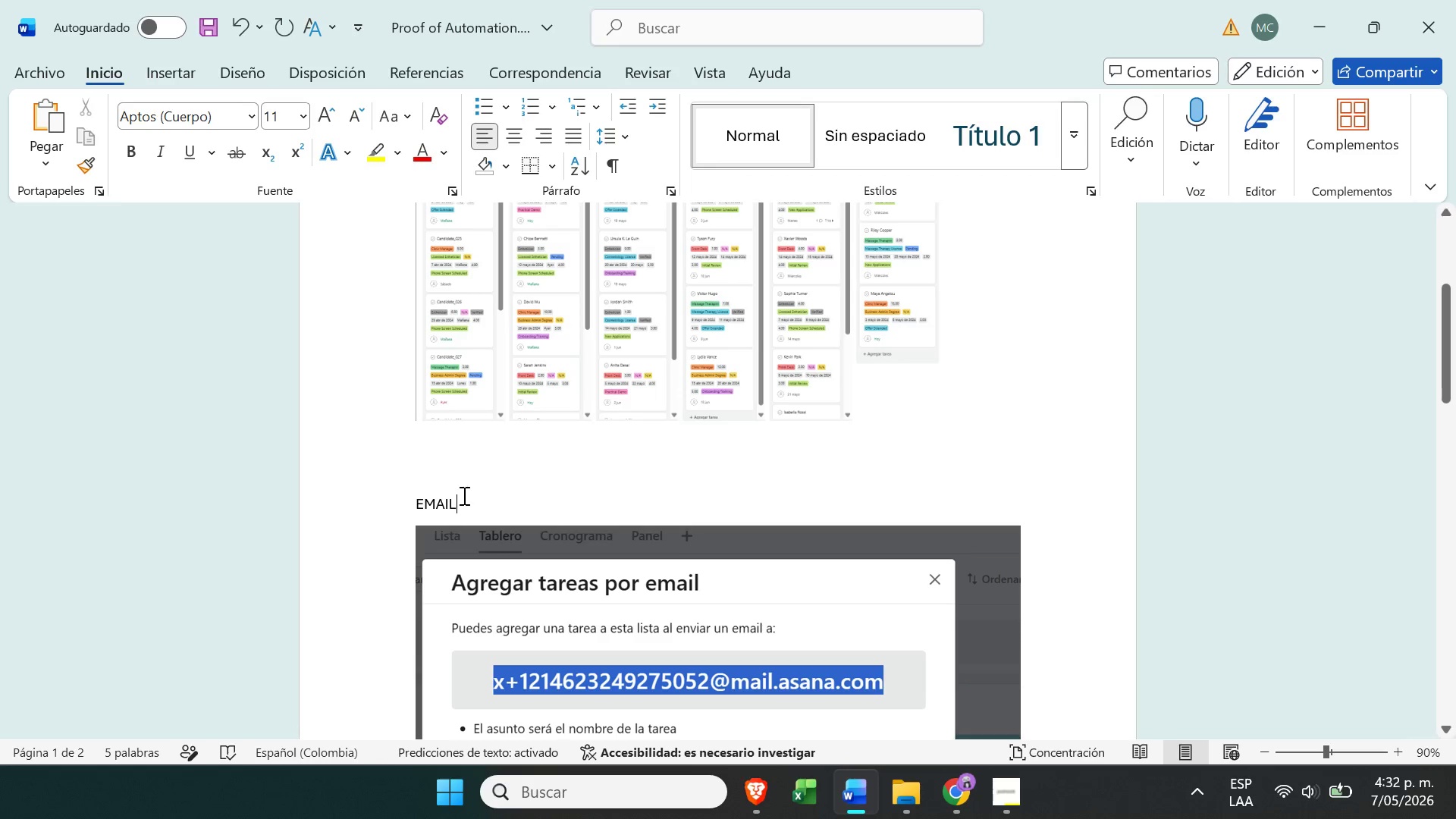 
left_click_drag(start_coordinate=[461, 495], to_coordinate=[413, 508])
 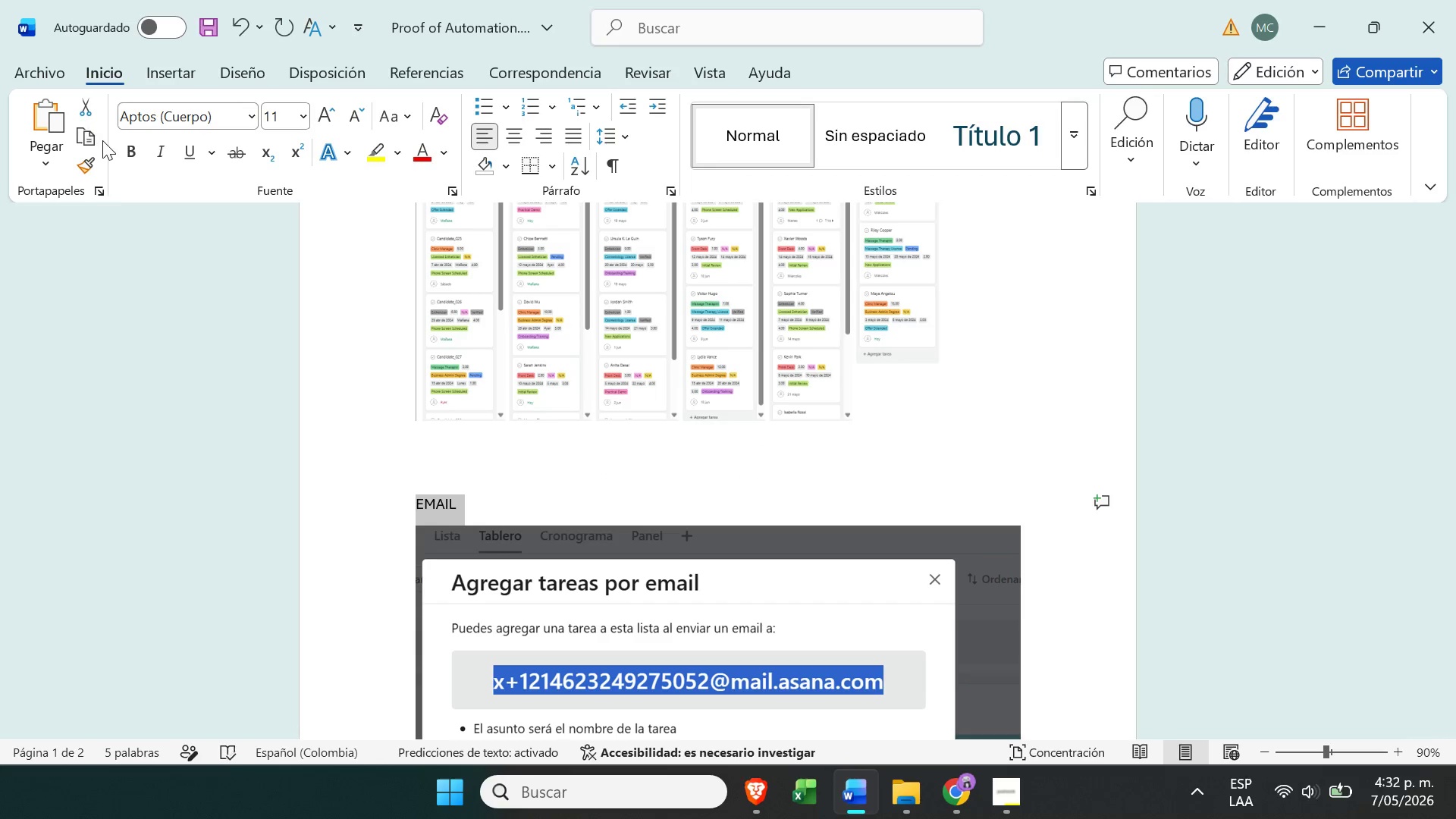 
left_click([133, 149])
 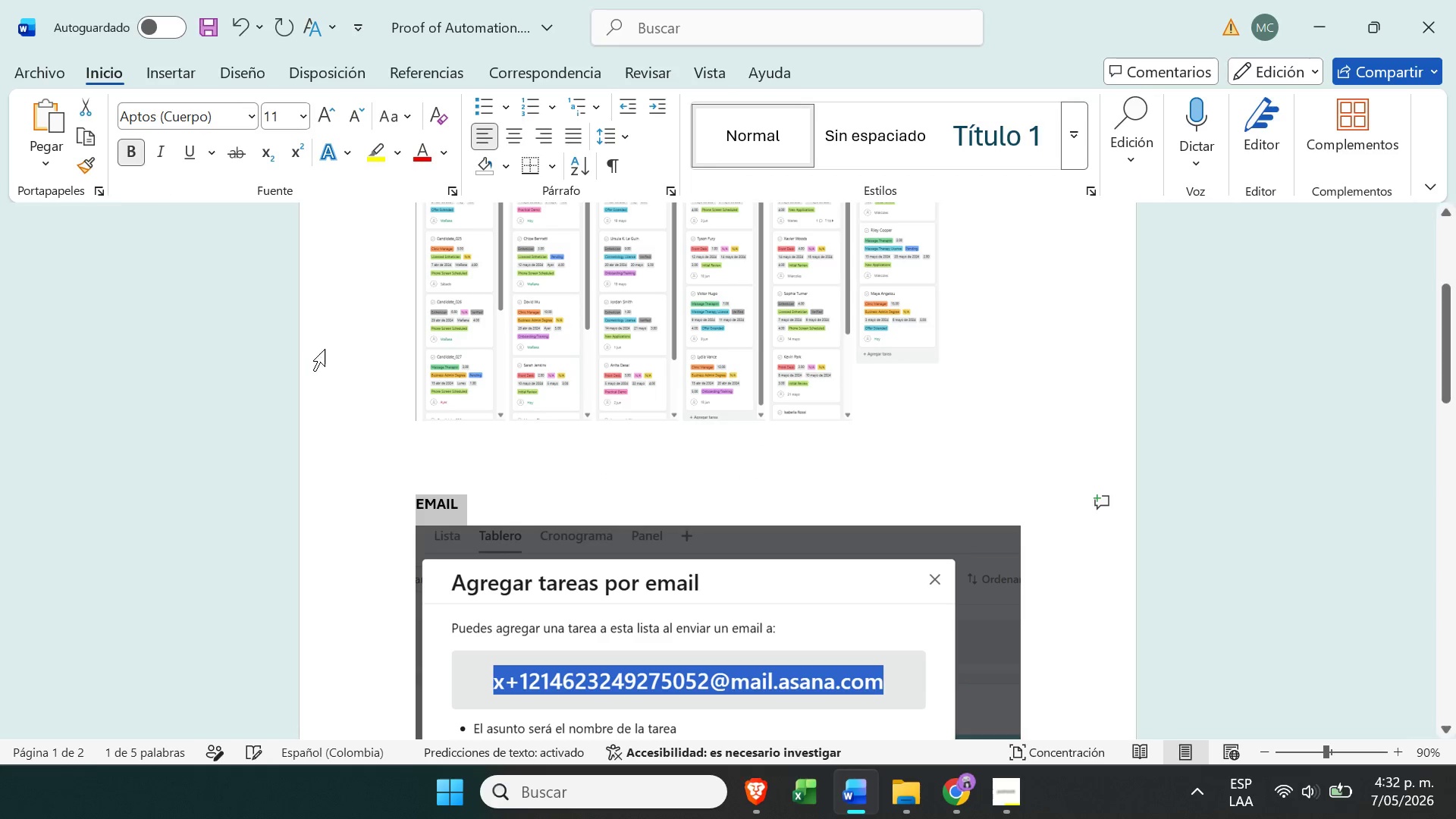 
left_click([378, 416])
 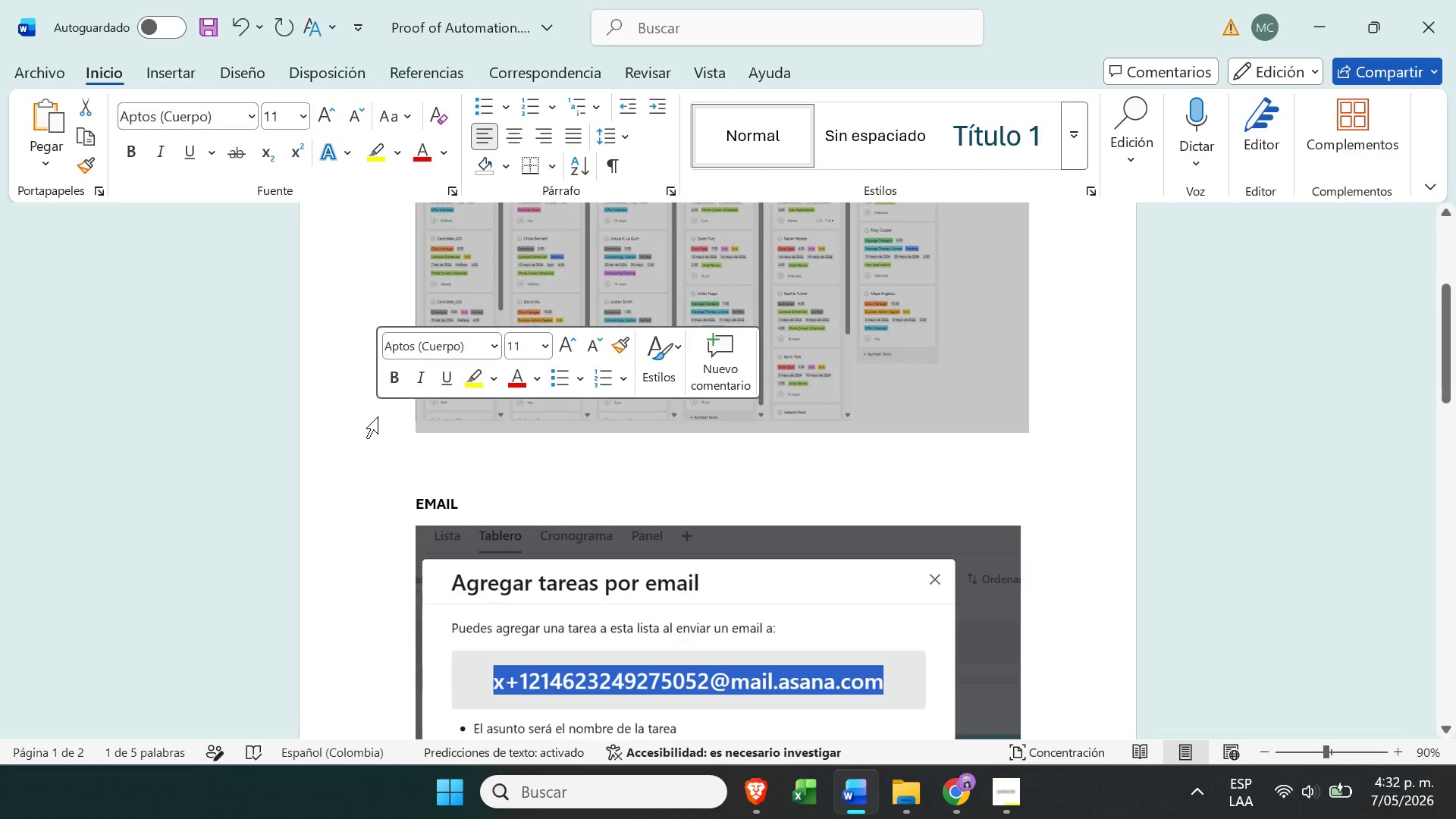 
scroll: coordinate [378, 416], scroll_direction: down, amount: 22.0
 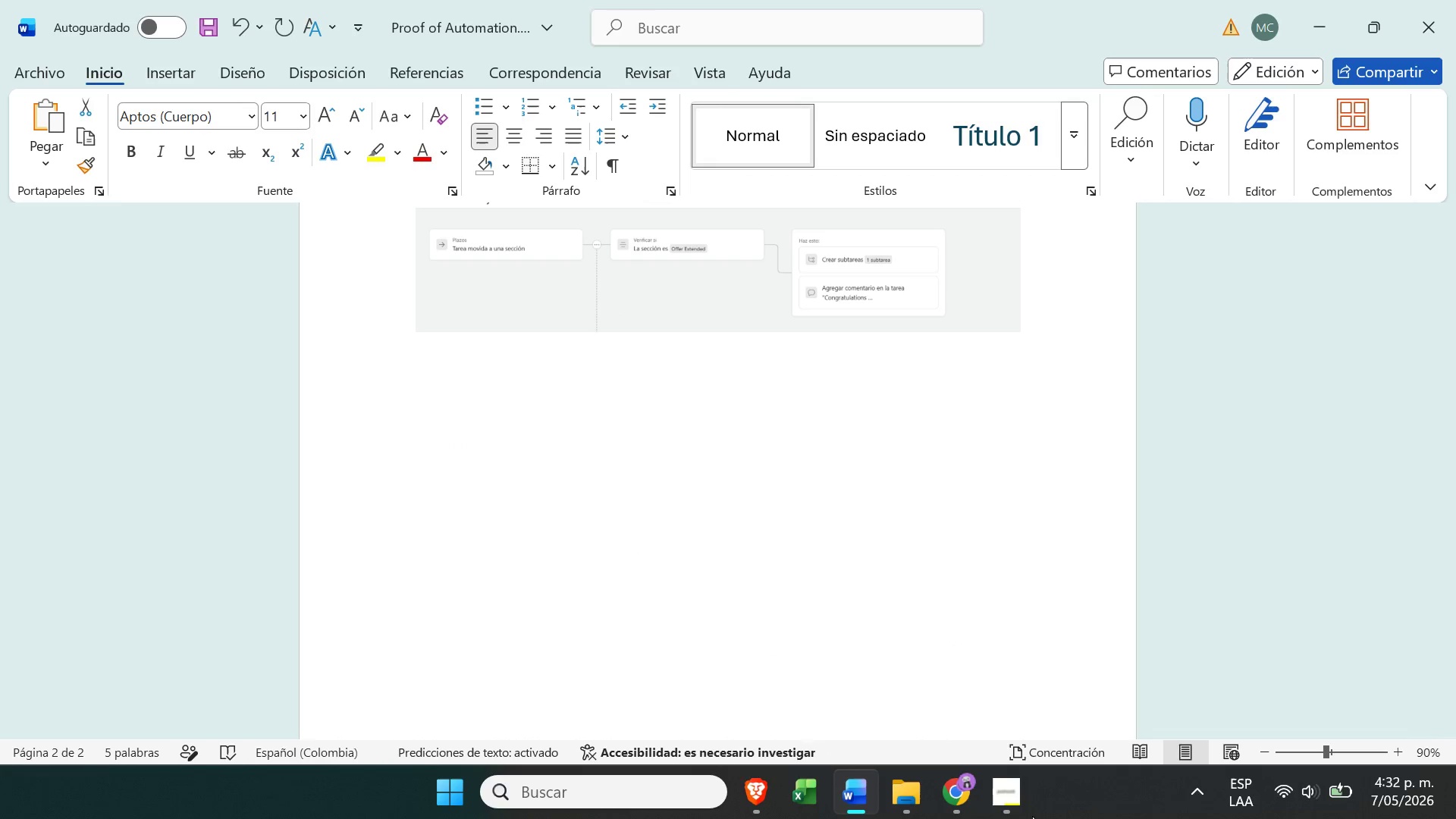 
left_click([1022, 804])